 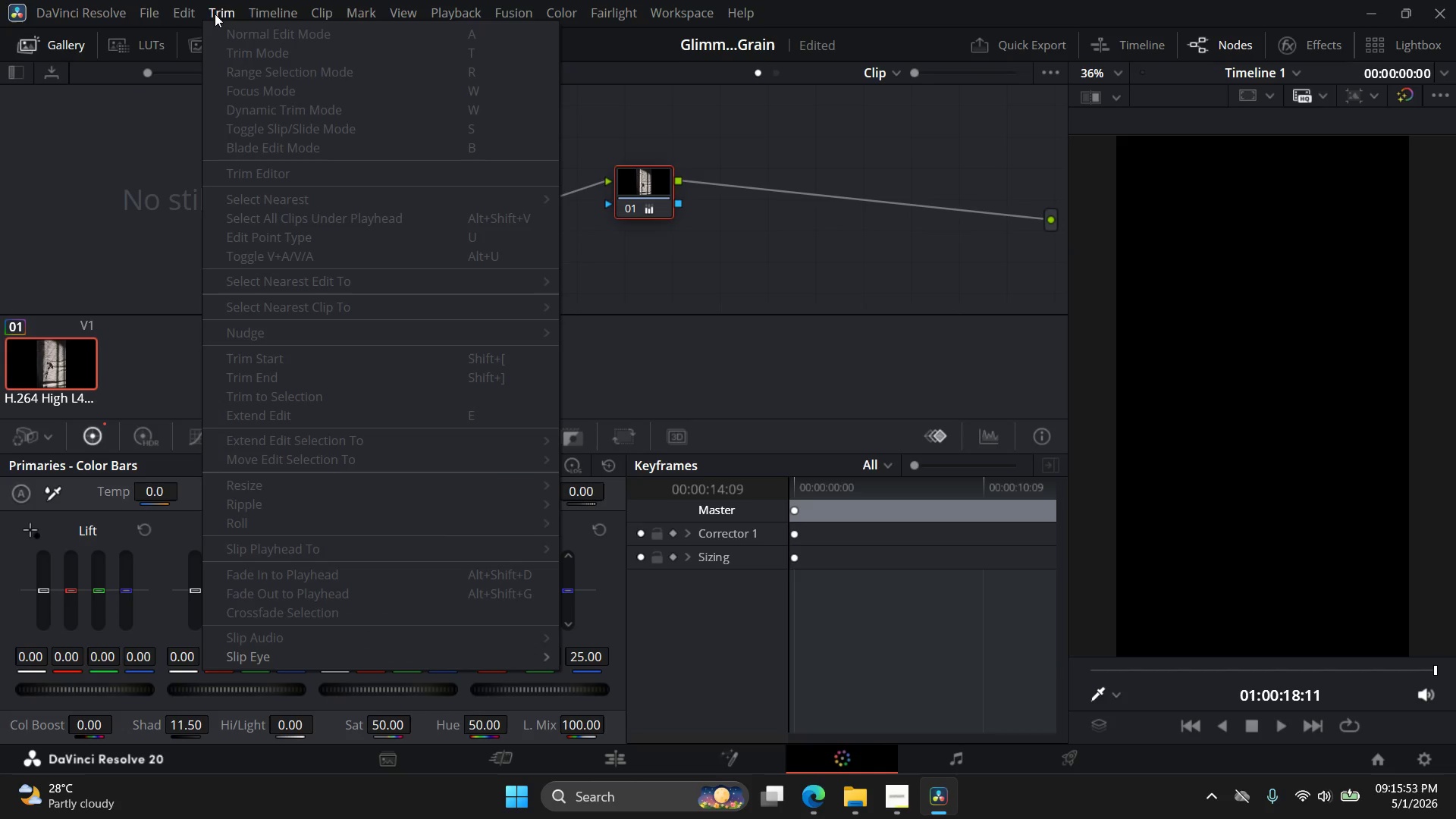 
left_click([181, 14])
 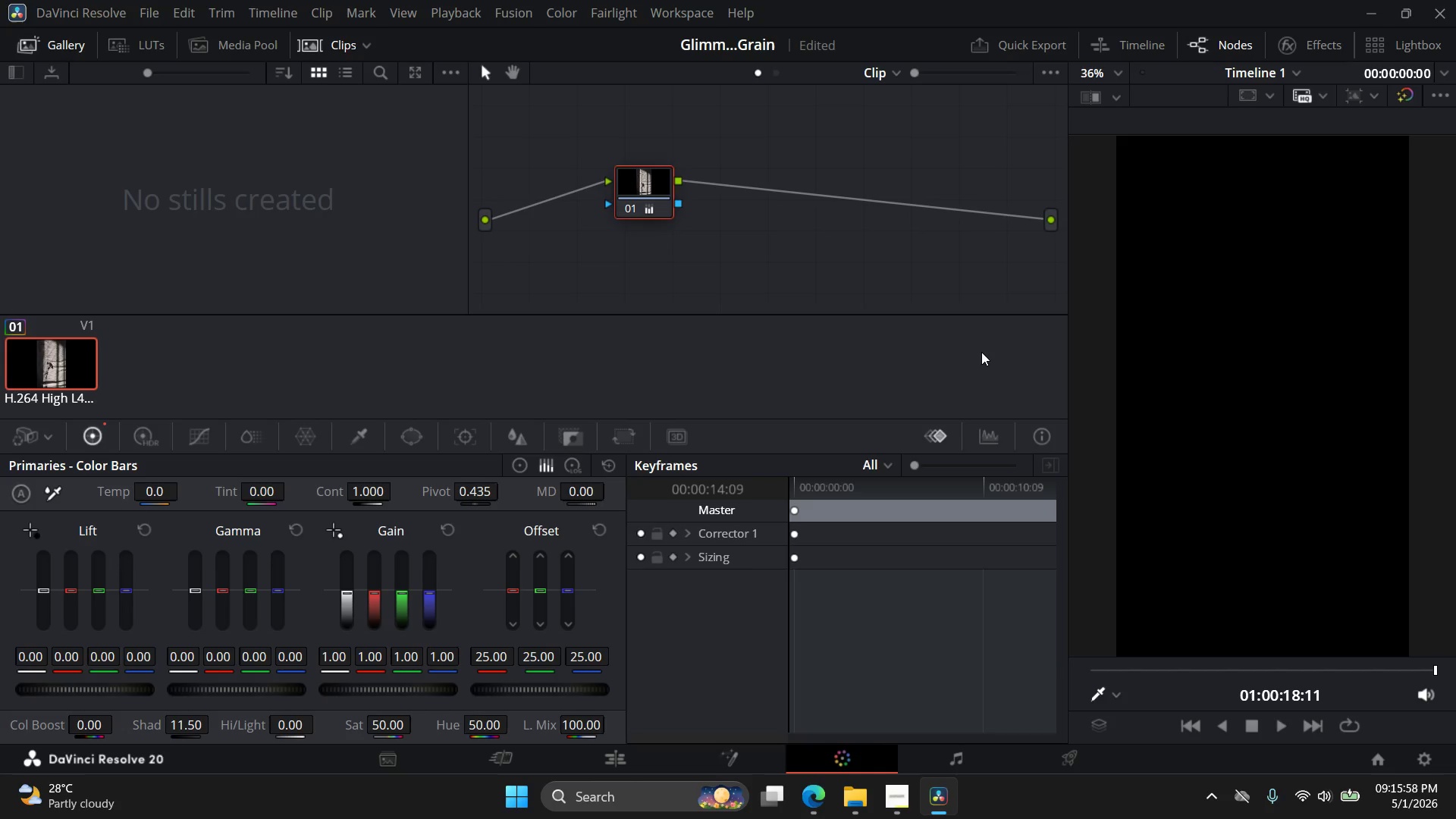 
wait(5.77)
 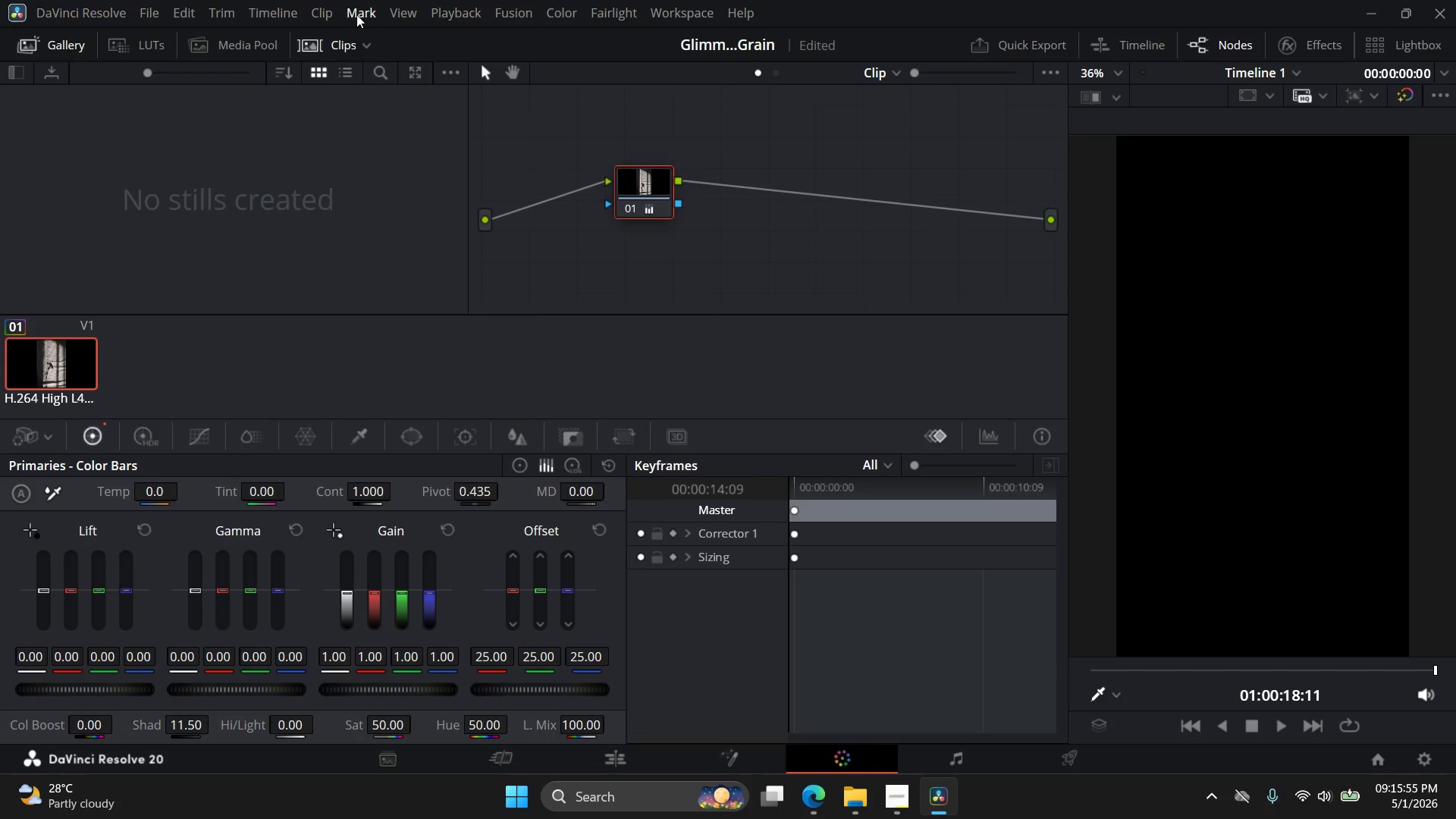 
left_click([1322, 47])
 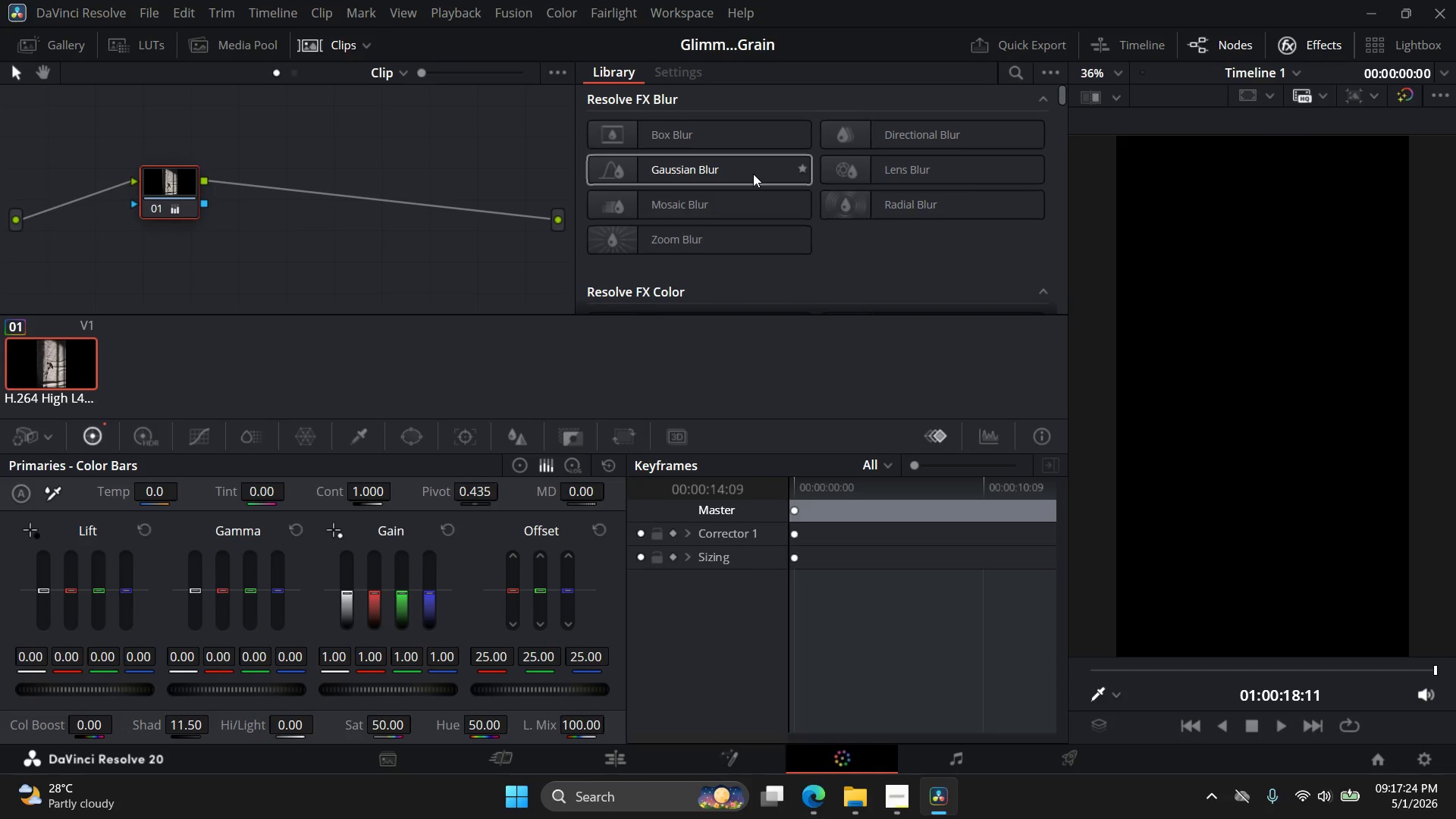 
wait(89.8)
 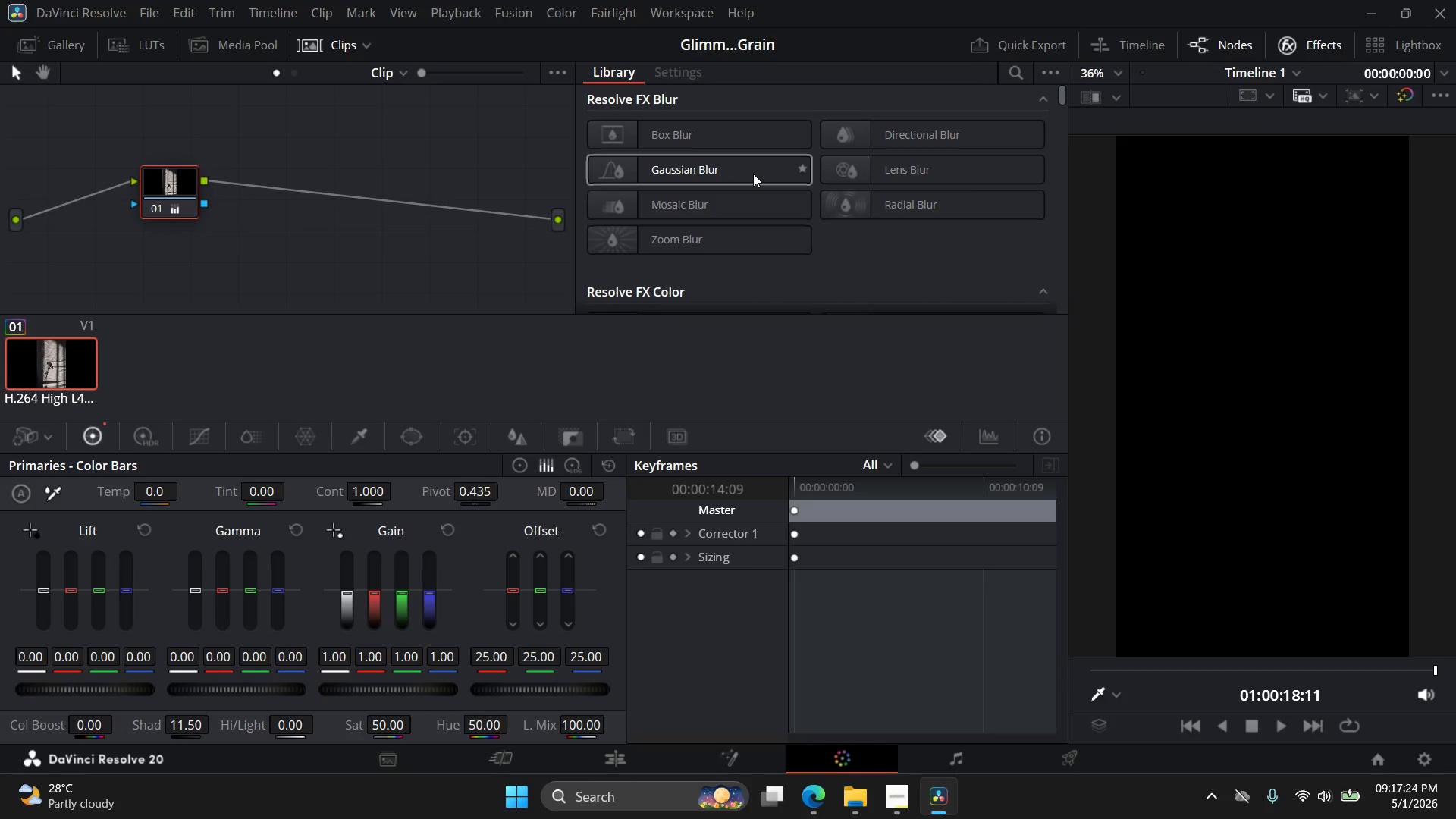 
left_click([908, 818])